 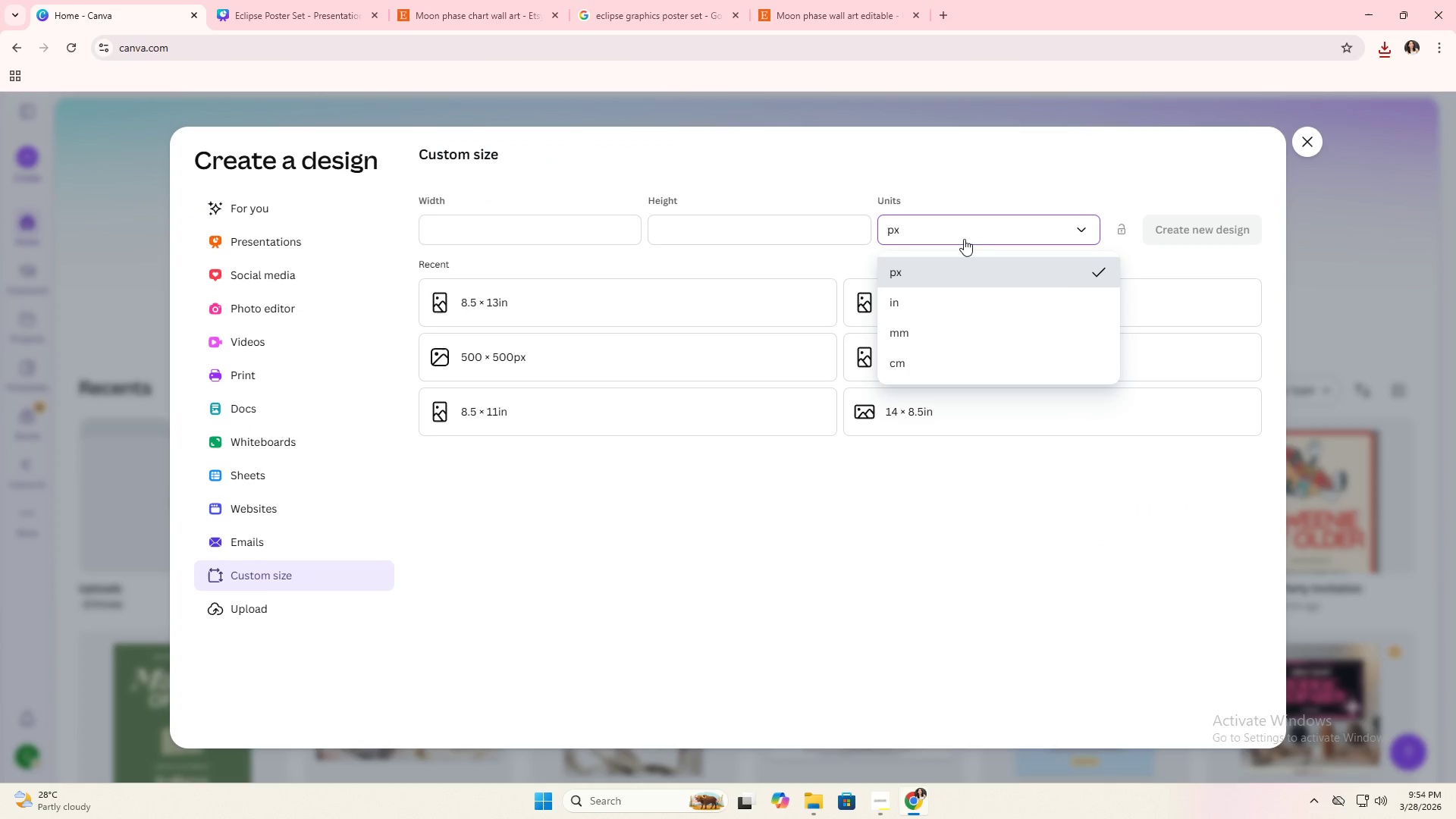 
left_click([964, 239])
 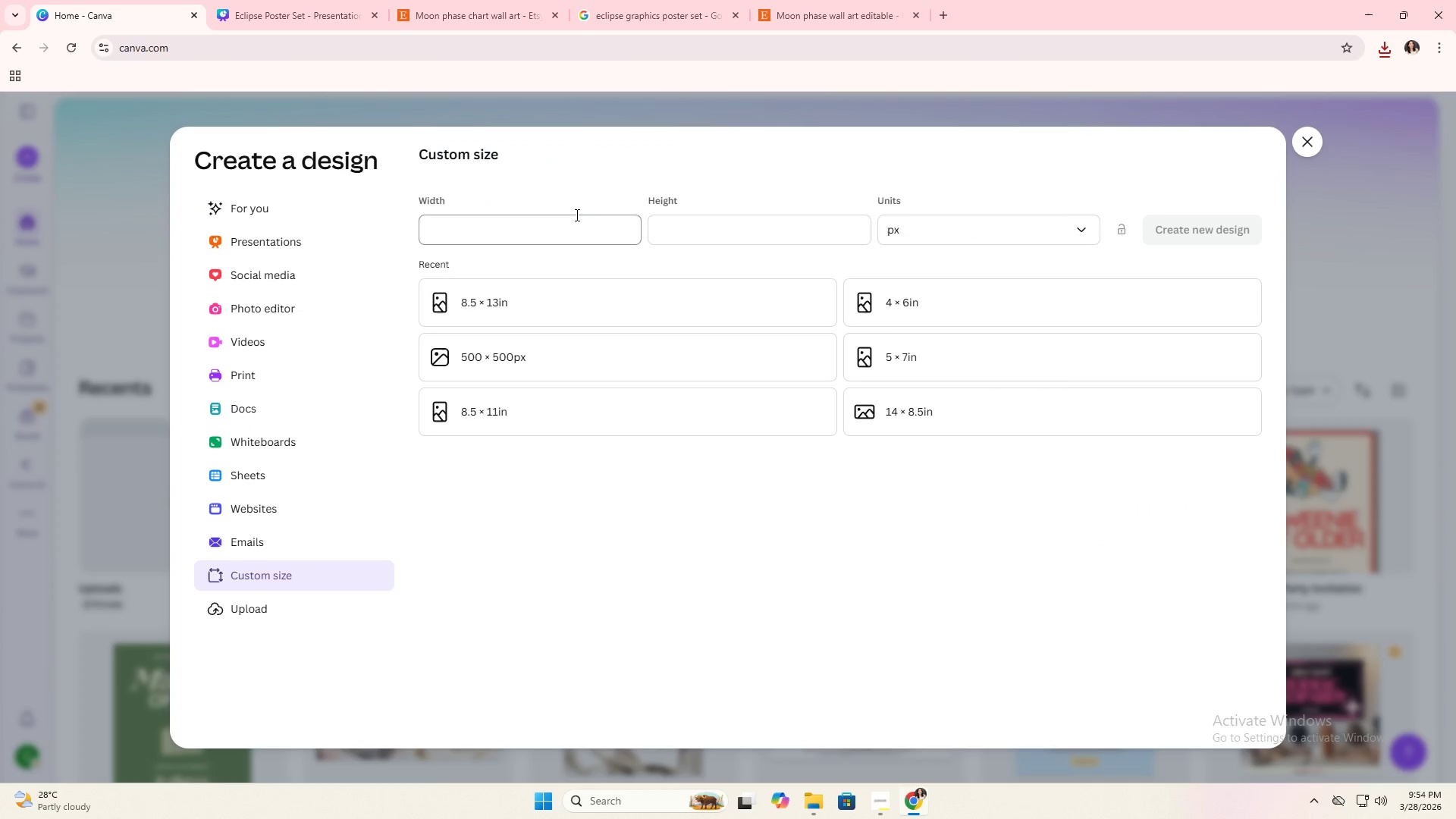 
left_click([574, 215])
 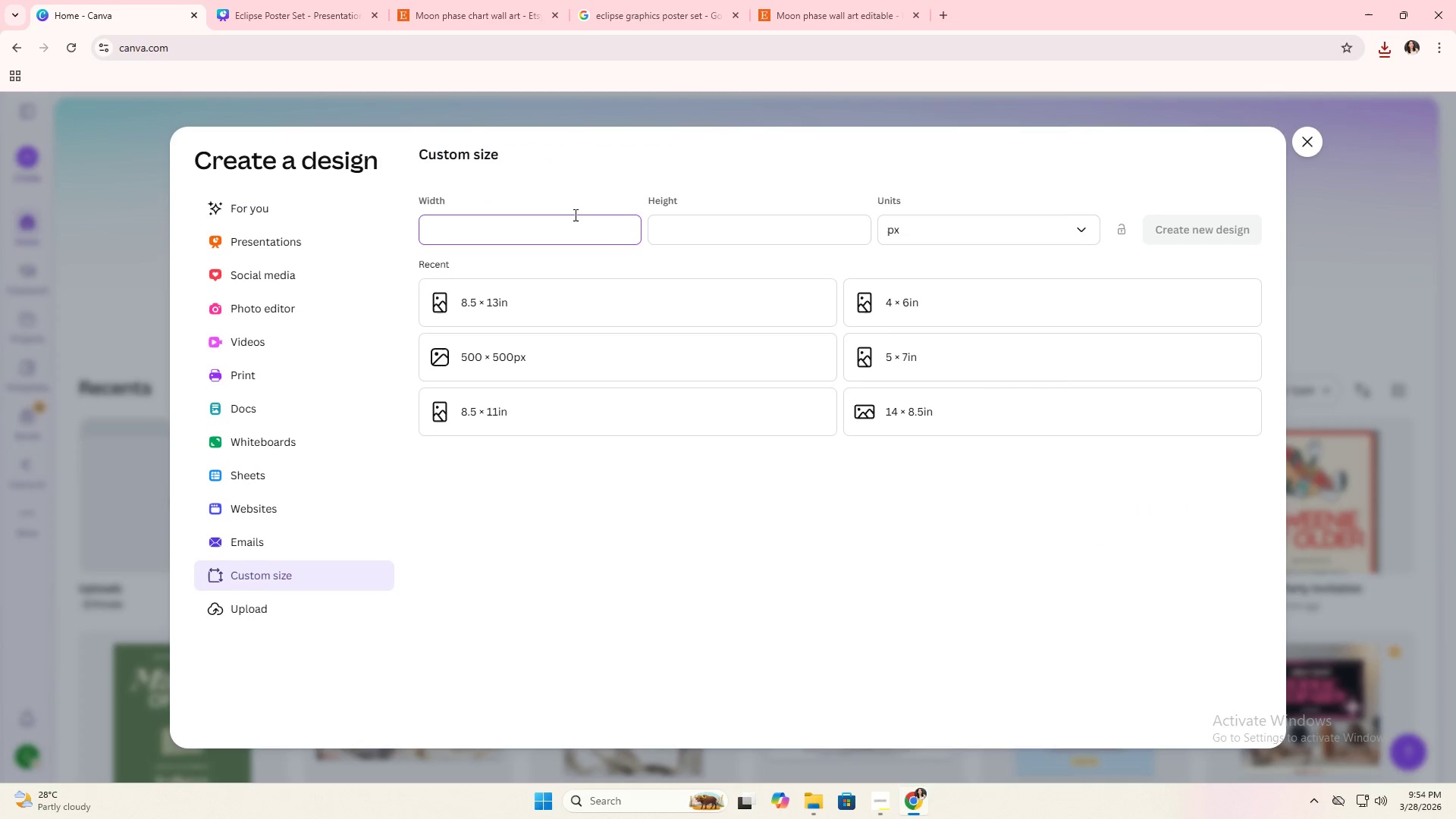 
type(2000)
 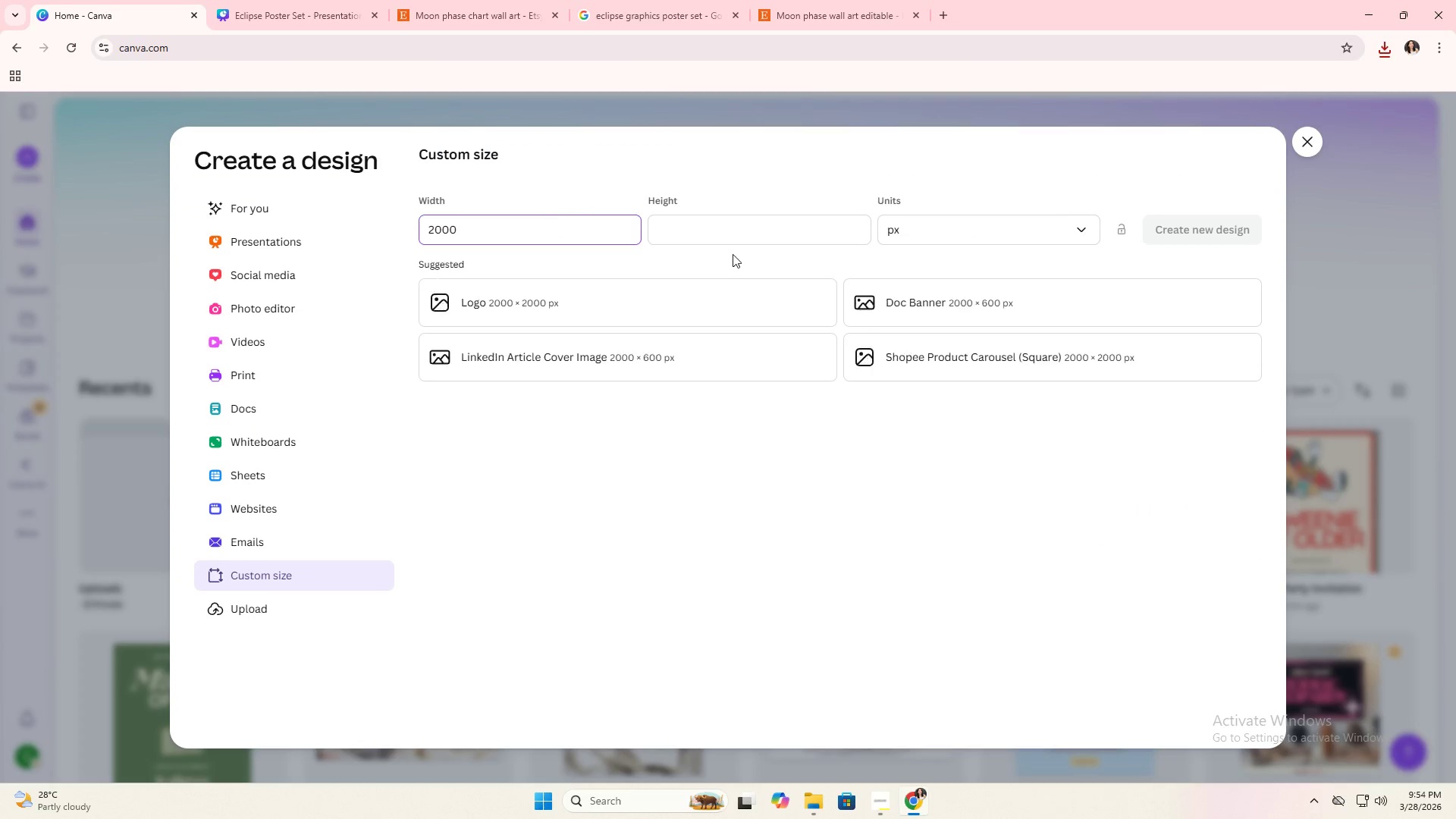 
left_click([739, 234])
 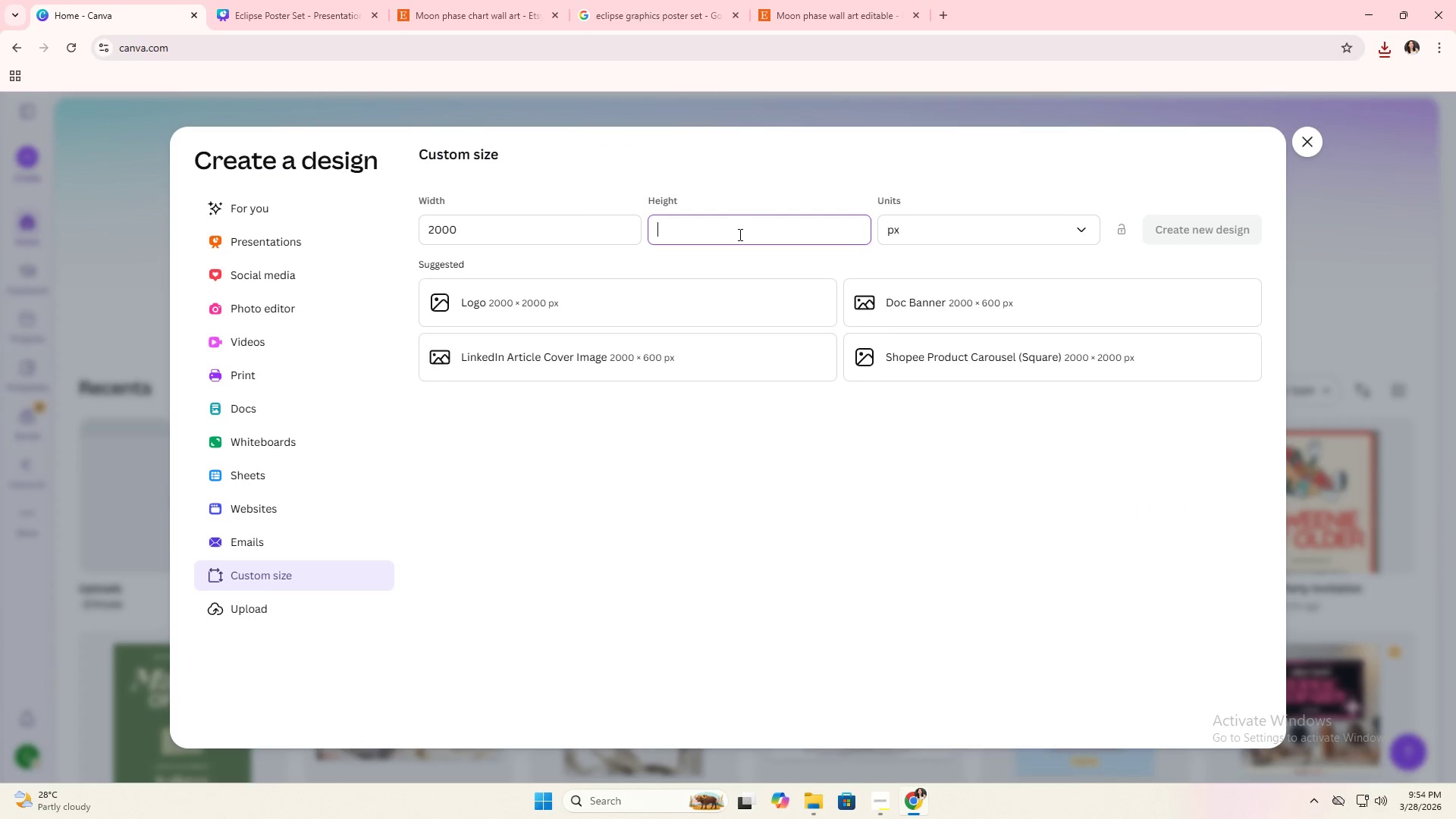 
type(2000)
 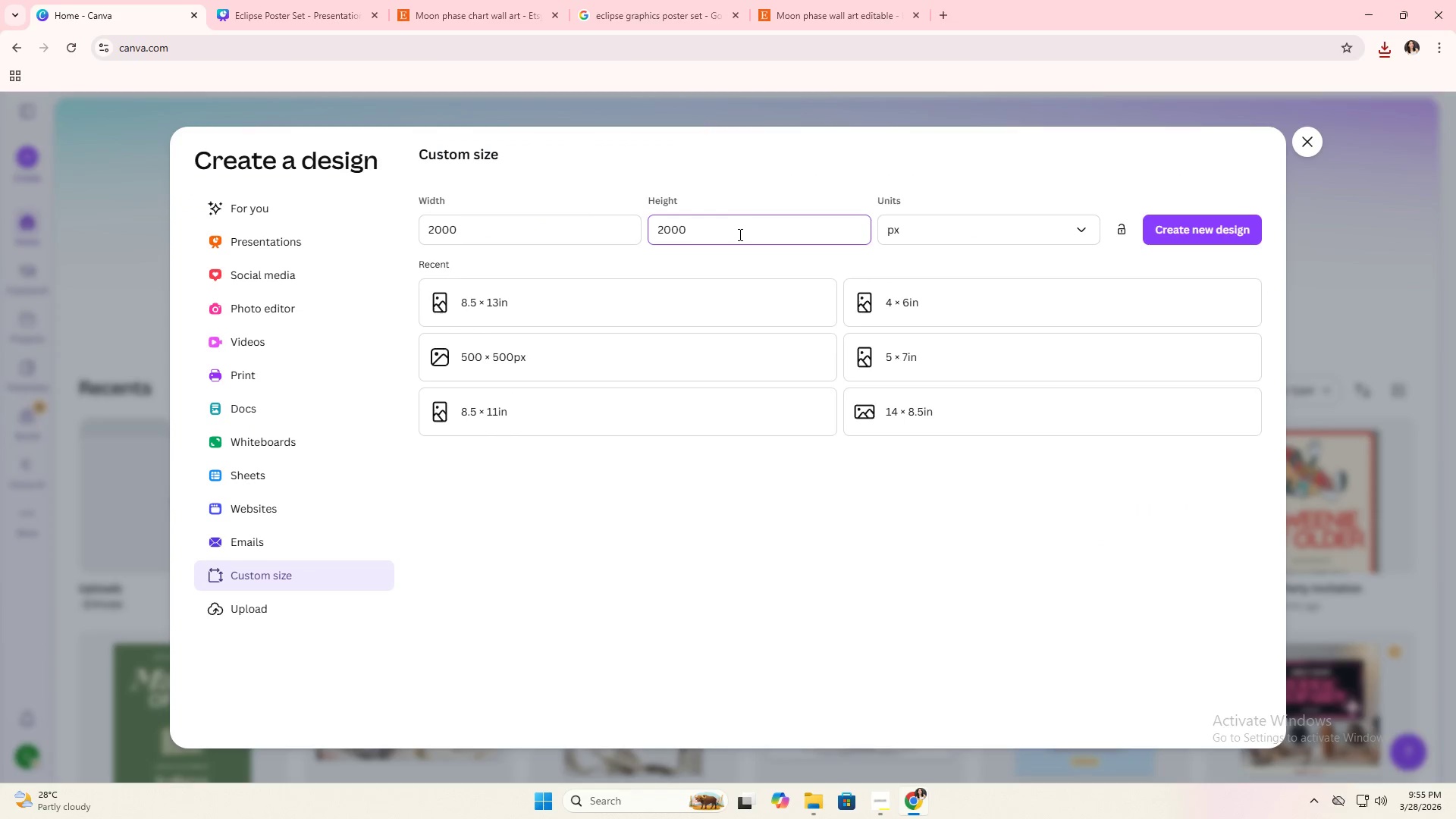 
key(Alt+AltLeft)
 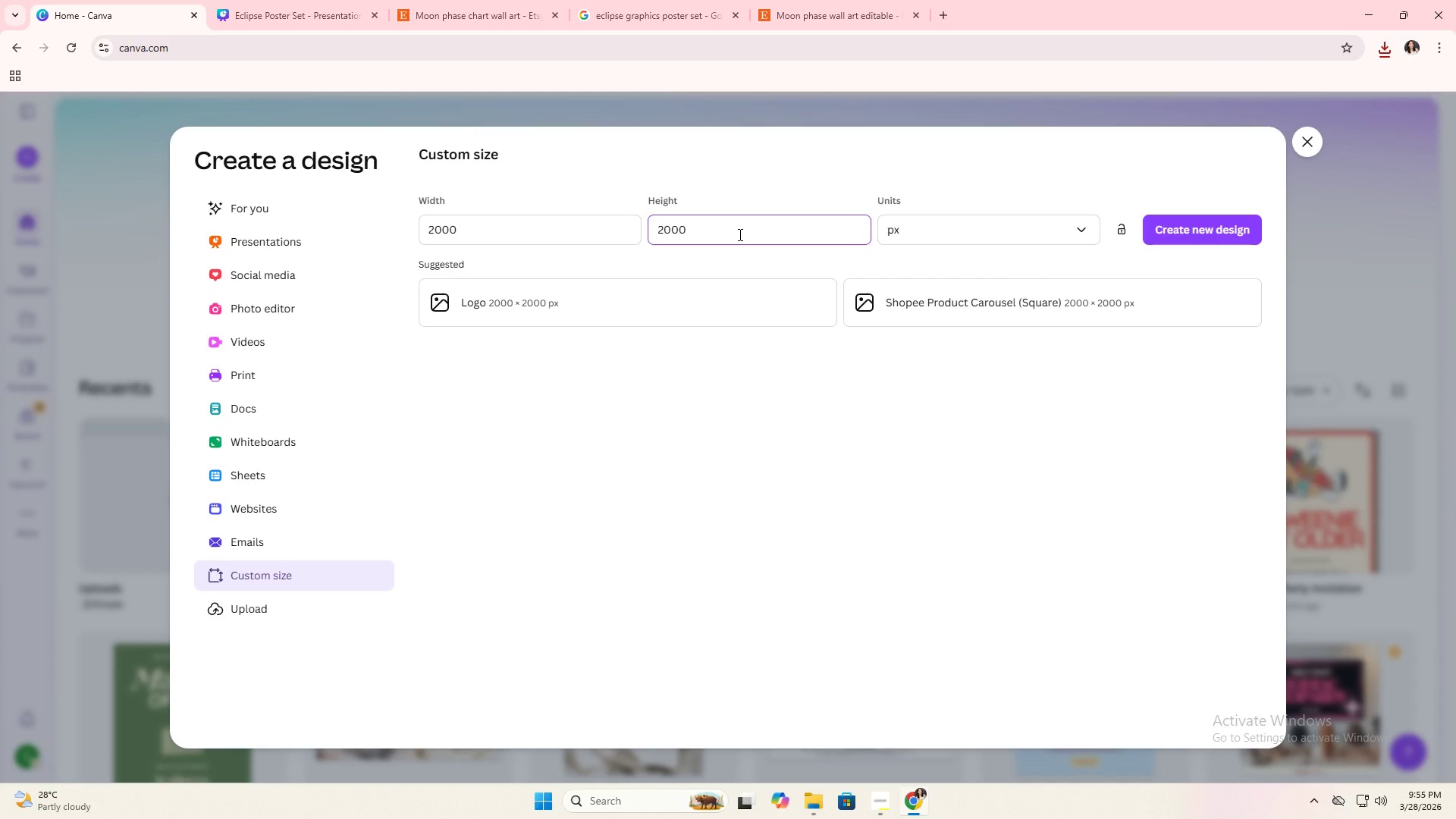 
key(Alt+Tab)